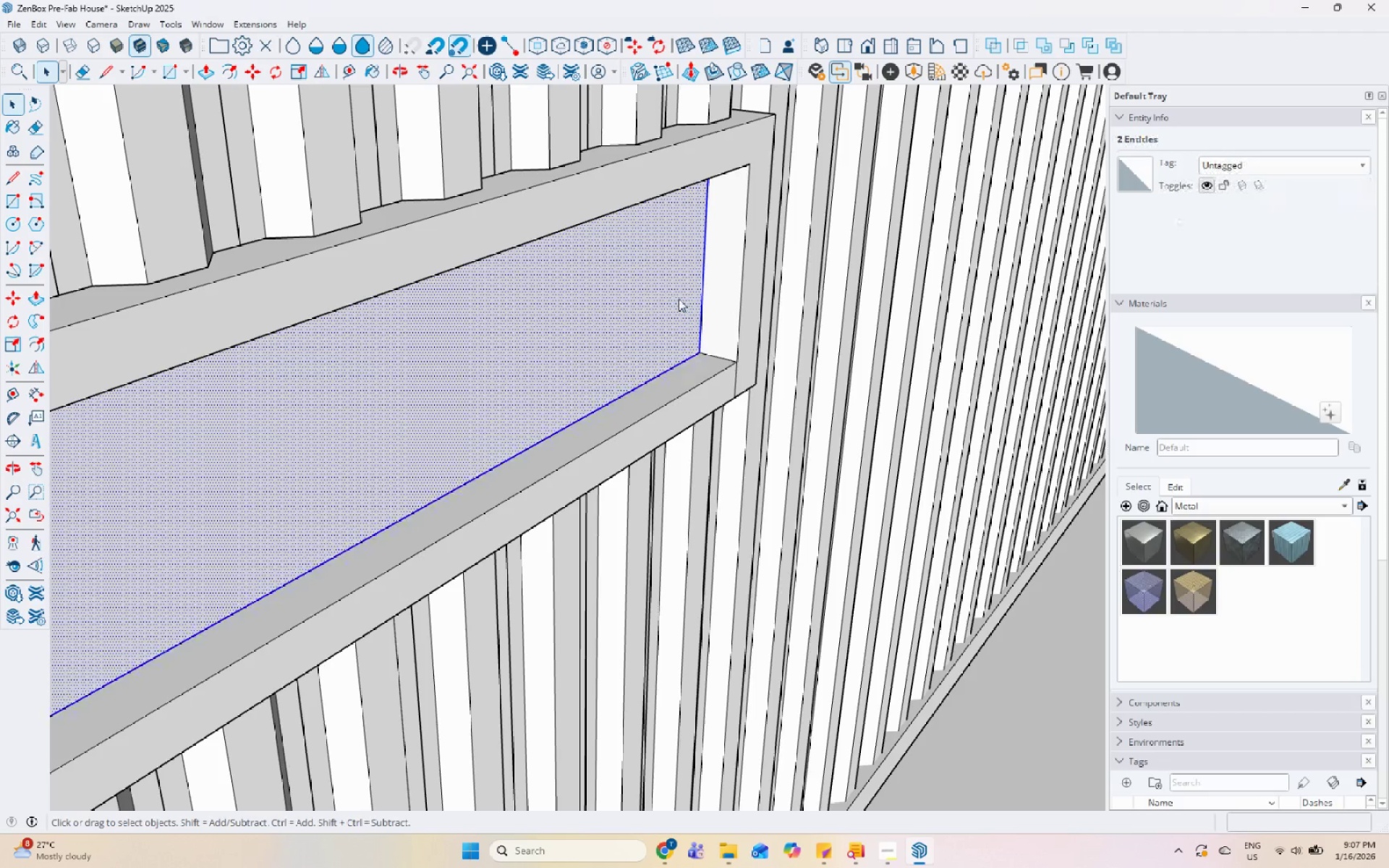 
right_click([679, 299])
 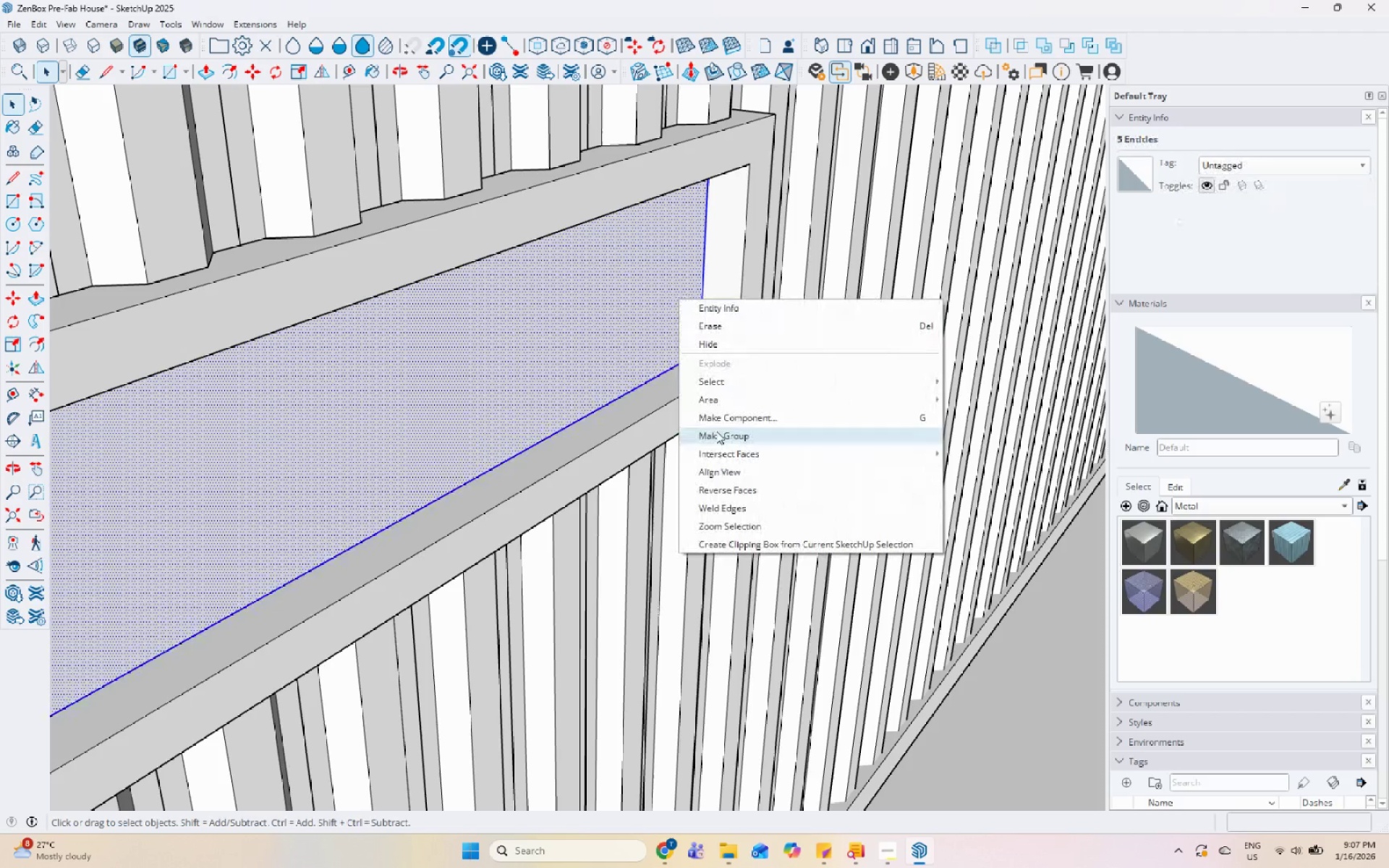 
left_click([716, 431])
 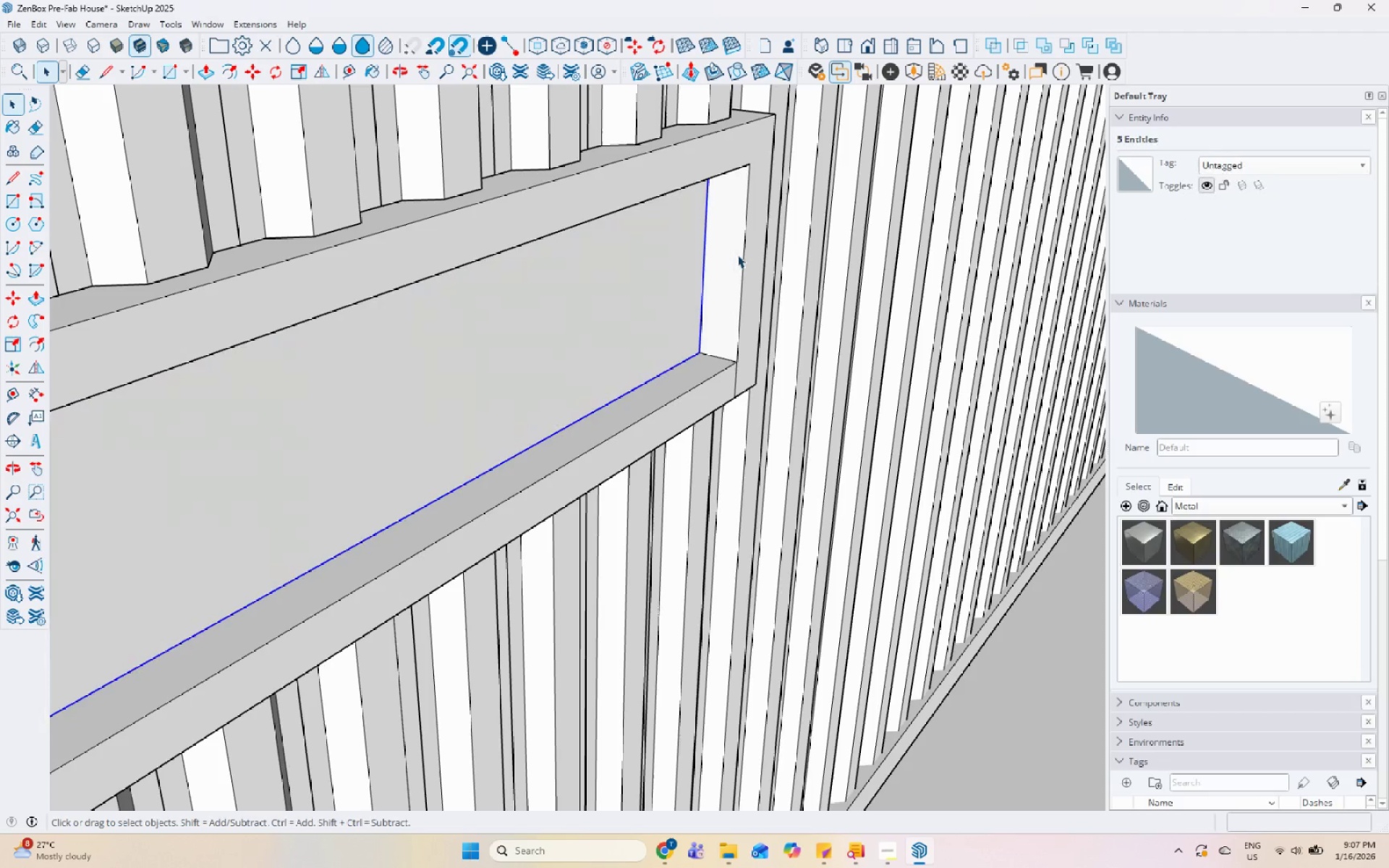 
left_click([737, 255])
 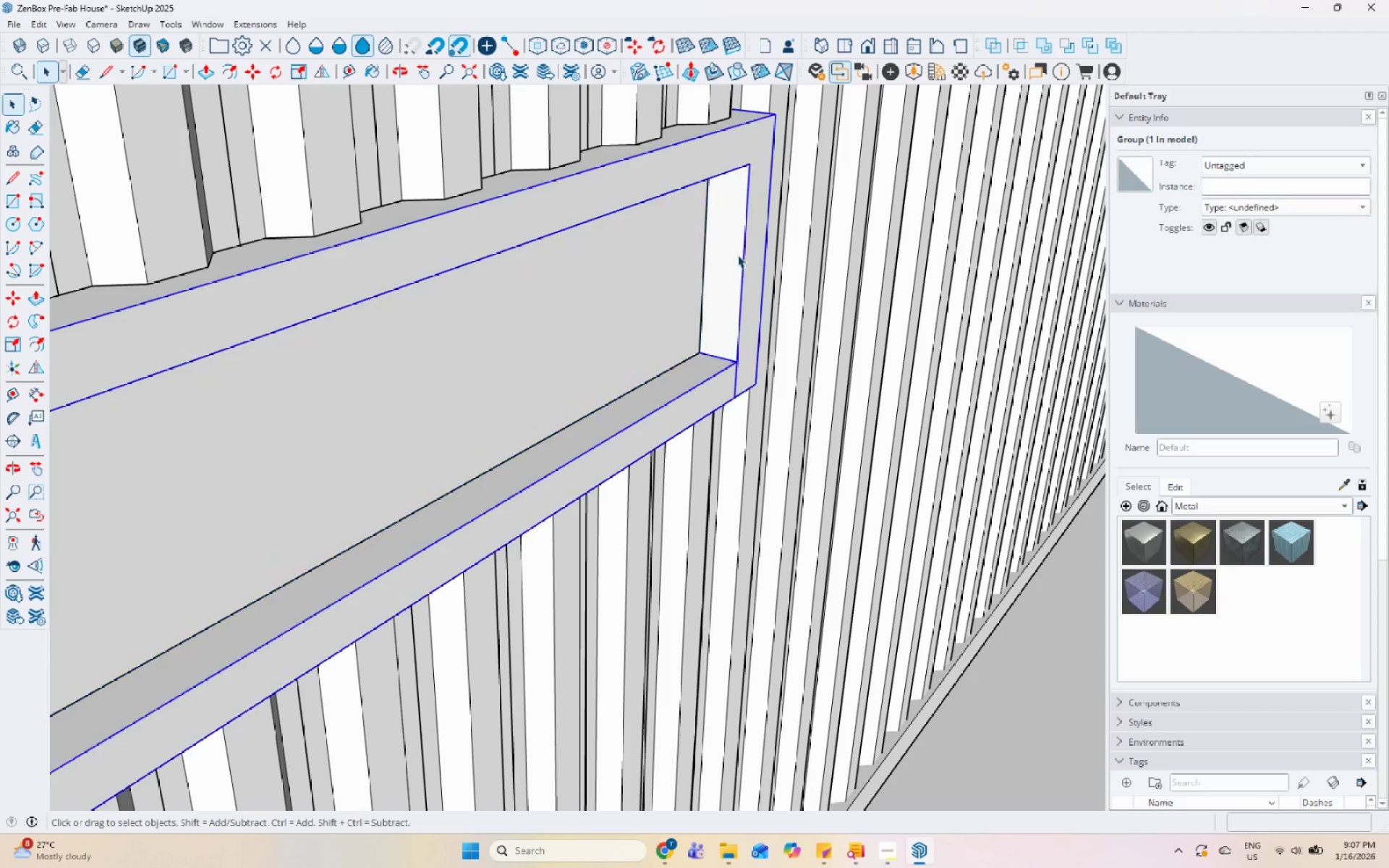 
hold_key(key=ShiftLeft, duration=0.38)